 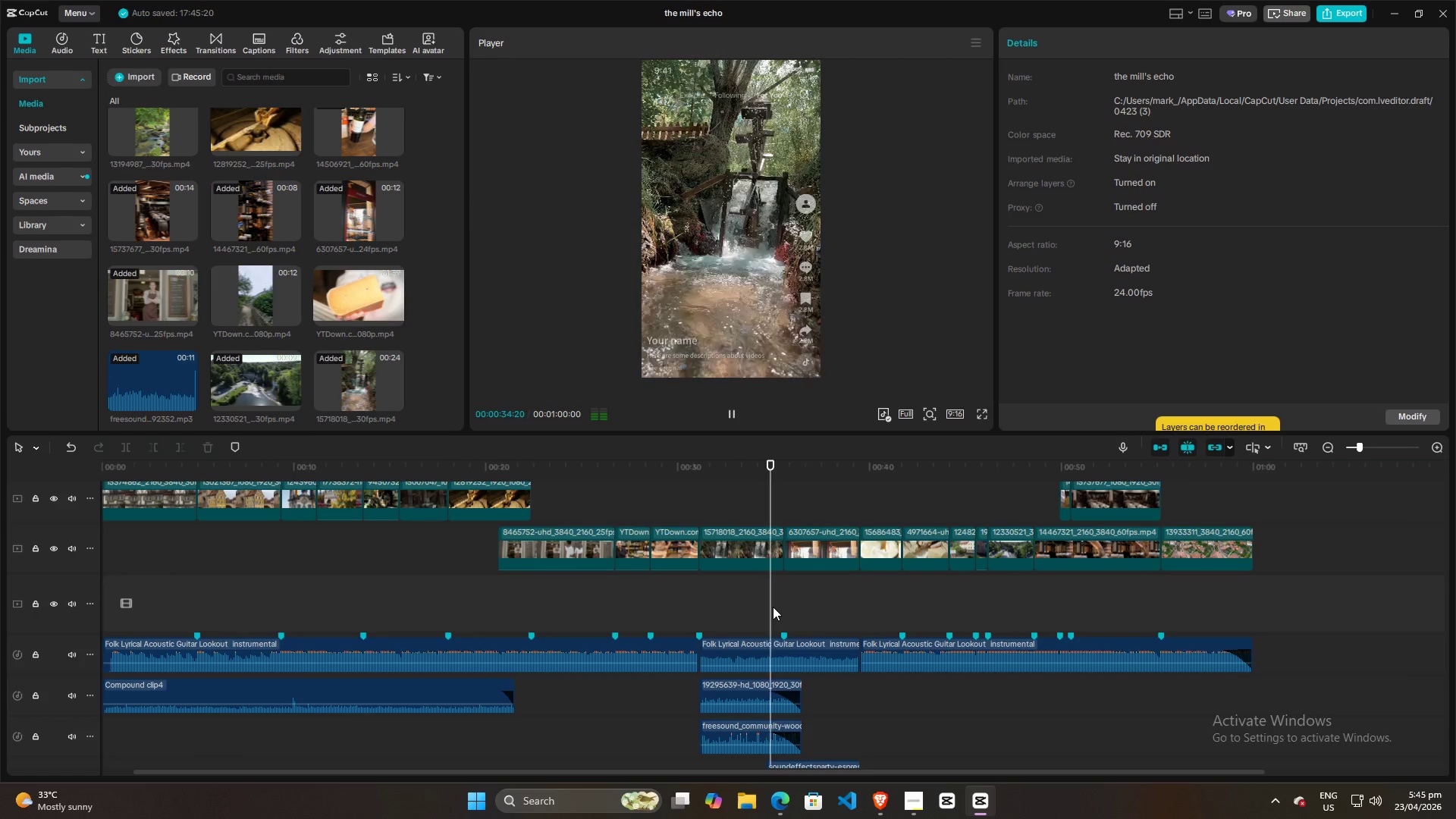 
left_click([771, 593])
 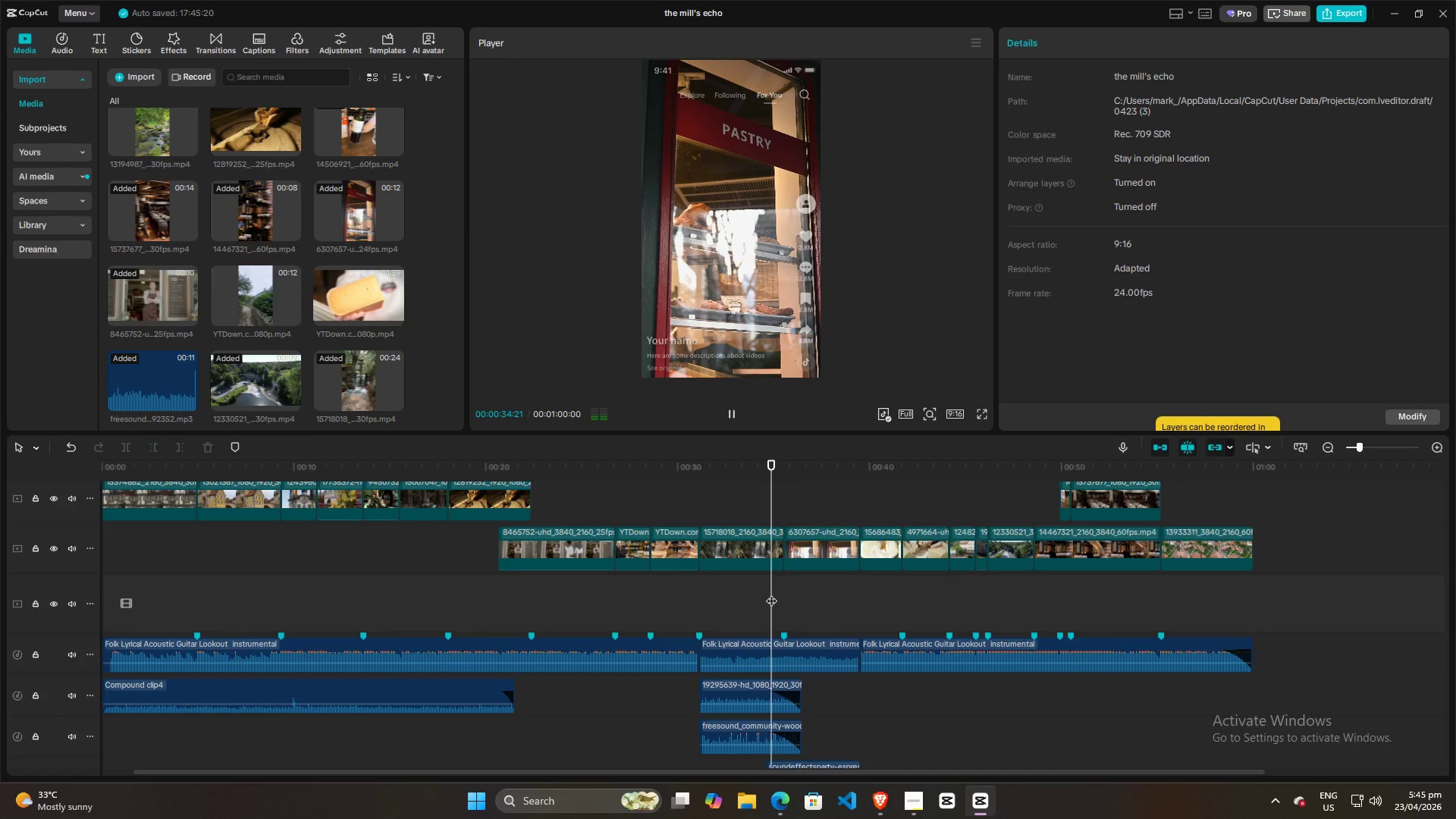 
key(Space)
 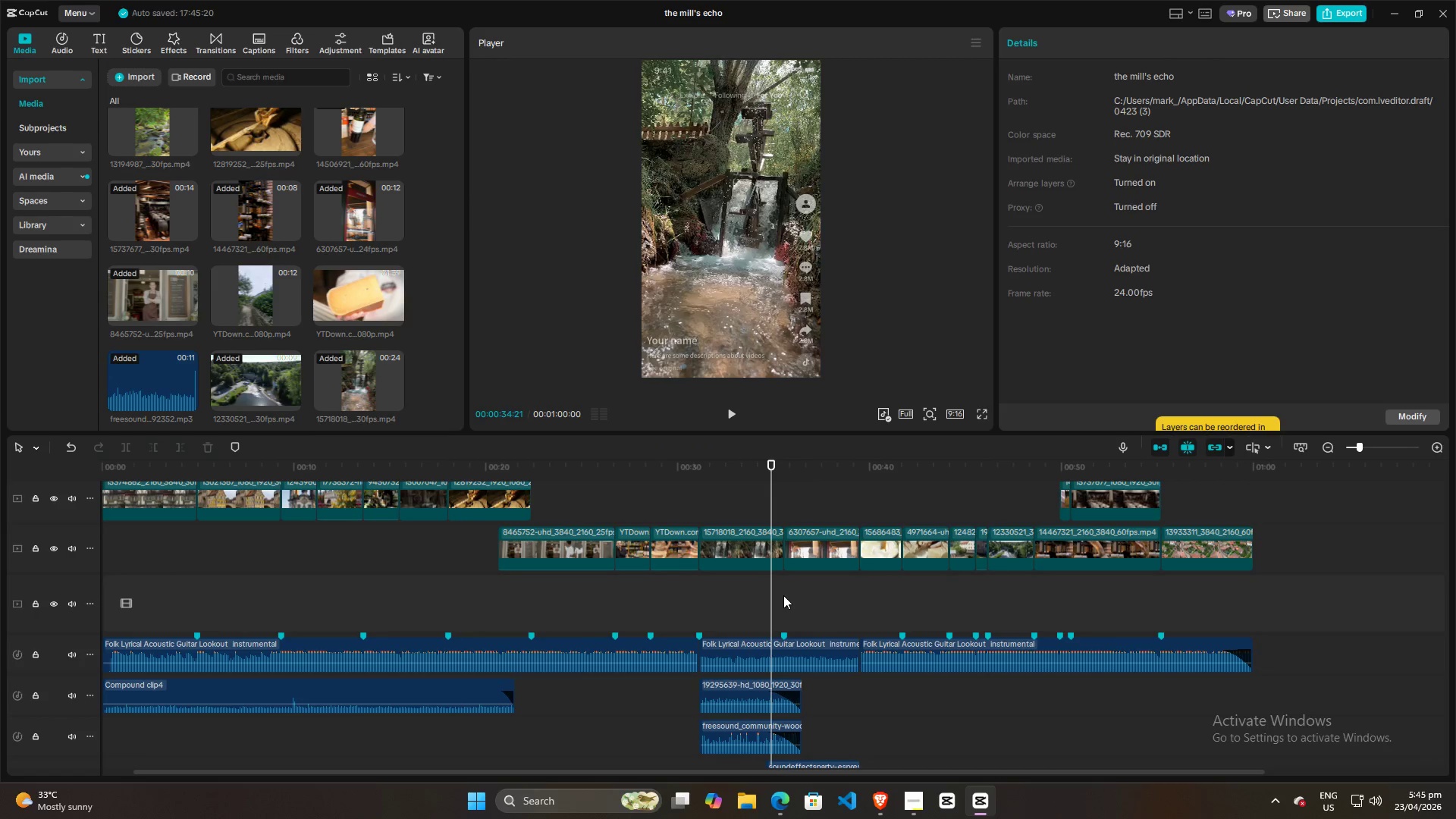 
key(Space)
 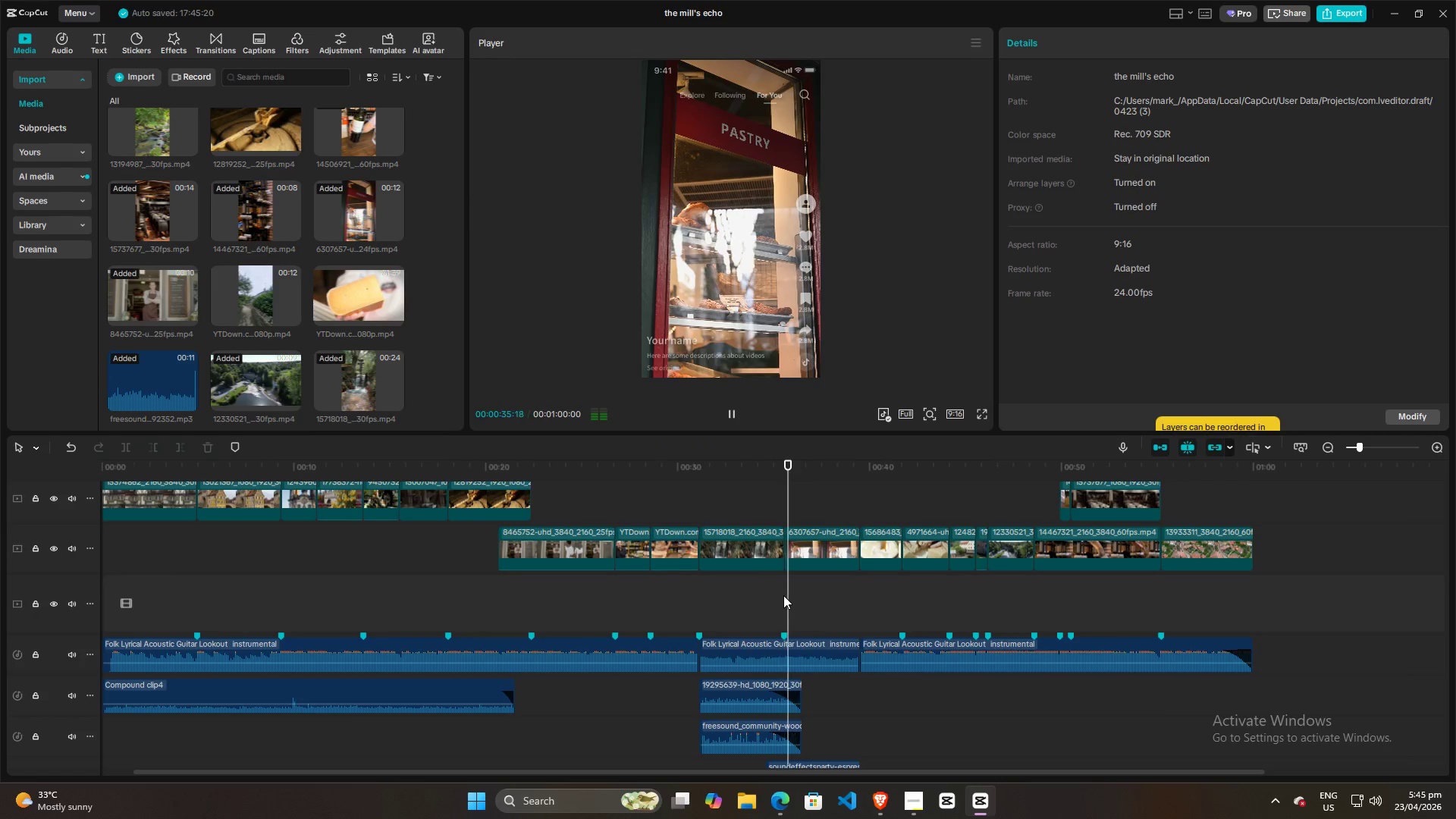 
key(Space)
 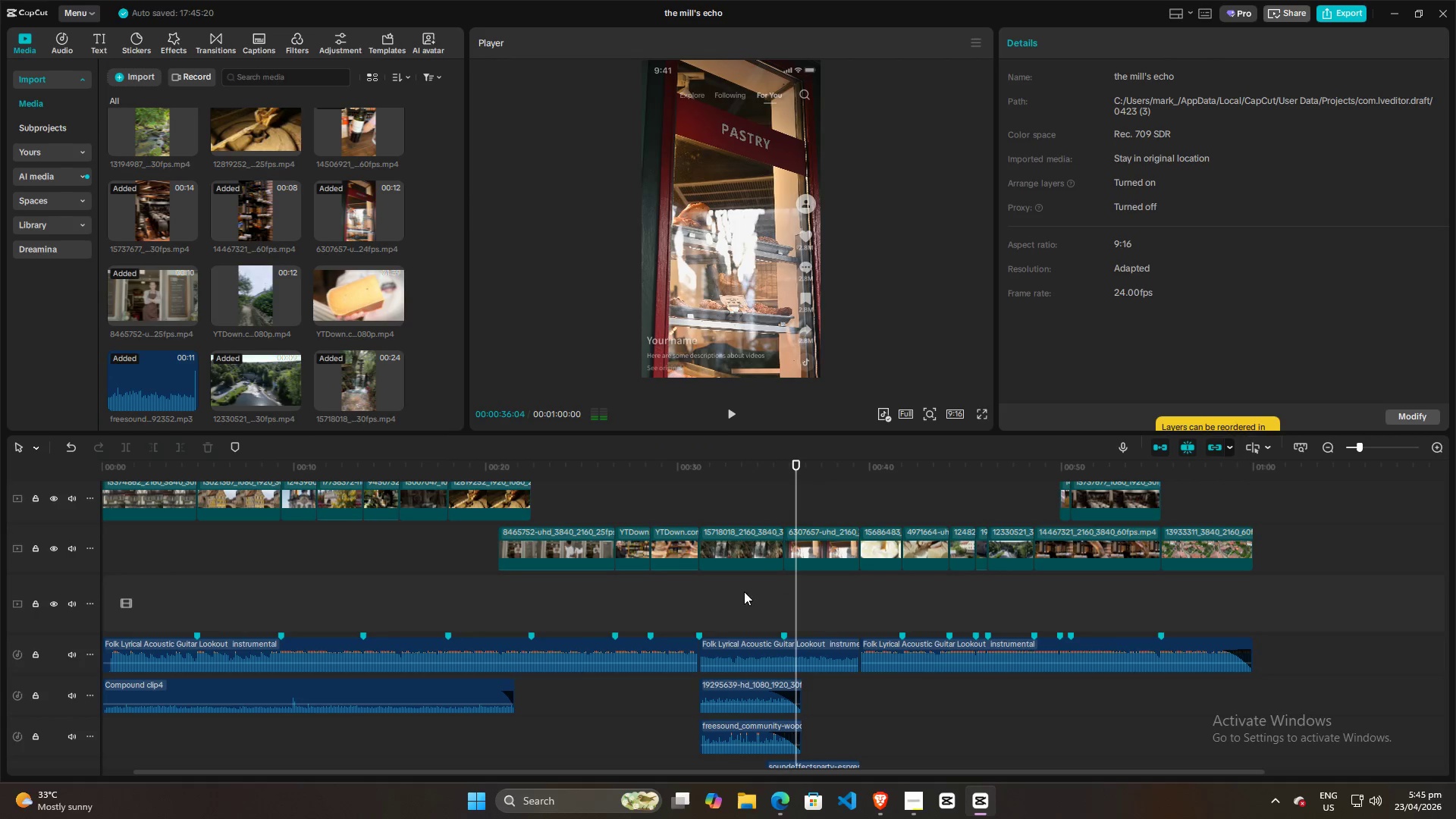 
left_click([739, 593])
 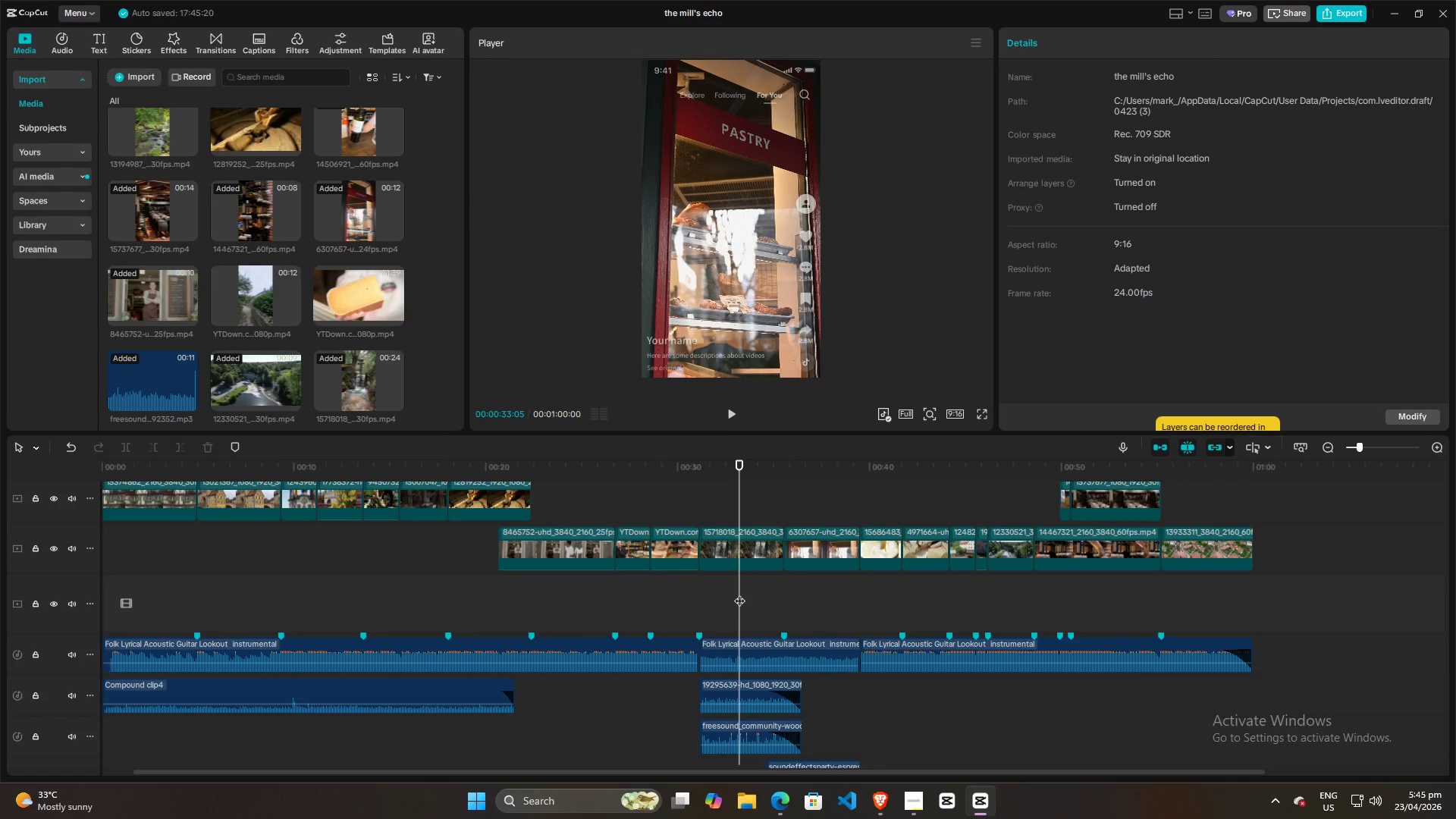 
key(Space)
 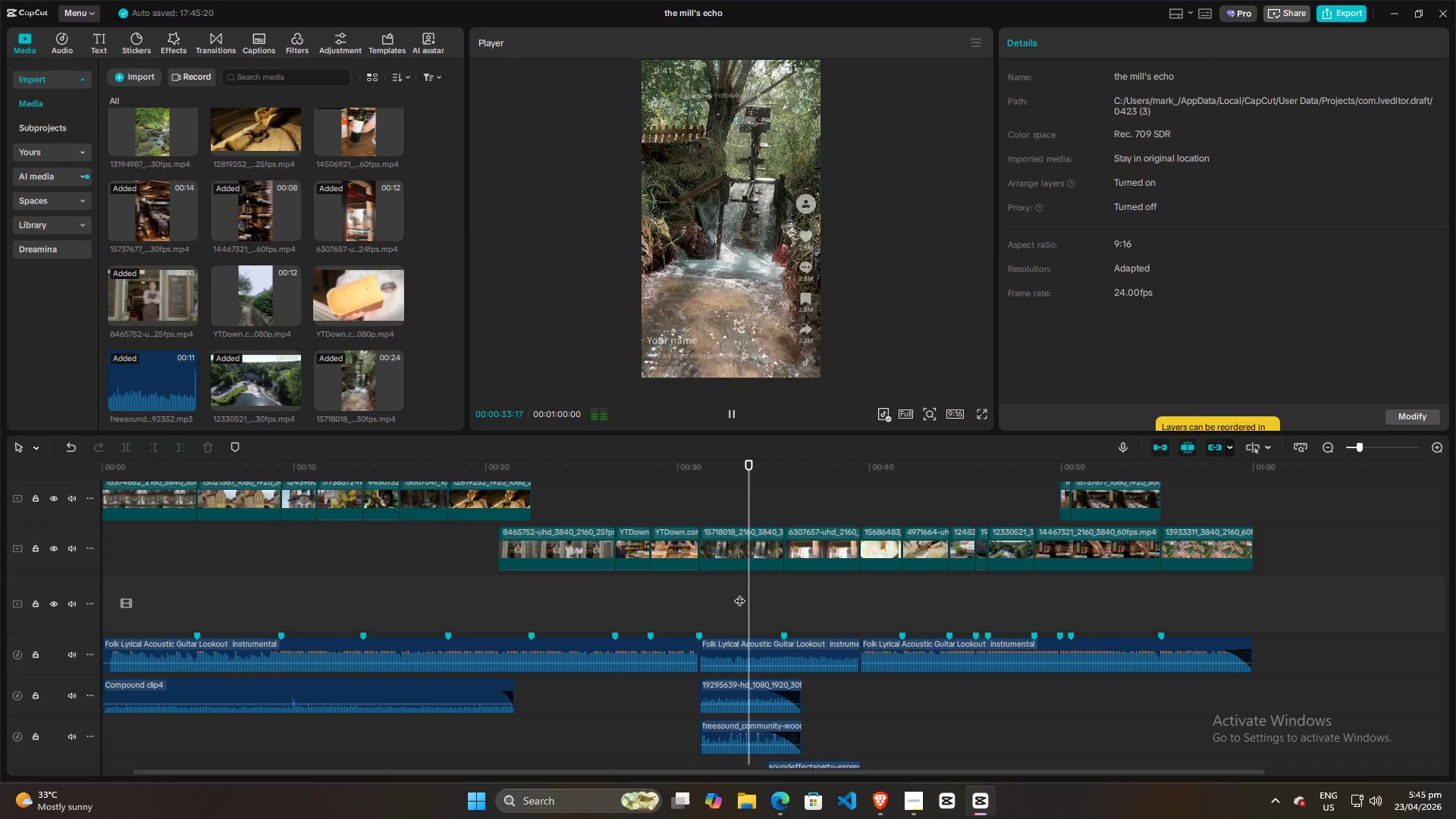 
scroll: coordinate [739, 593], scroll_direction: down, amount: 3.0
 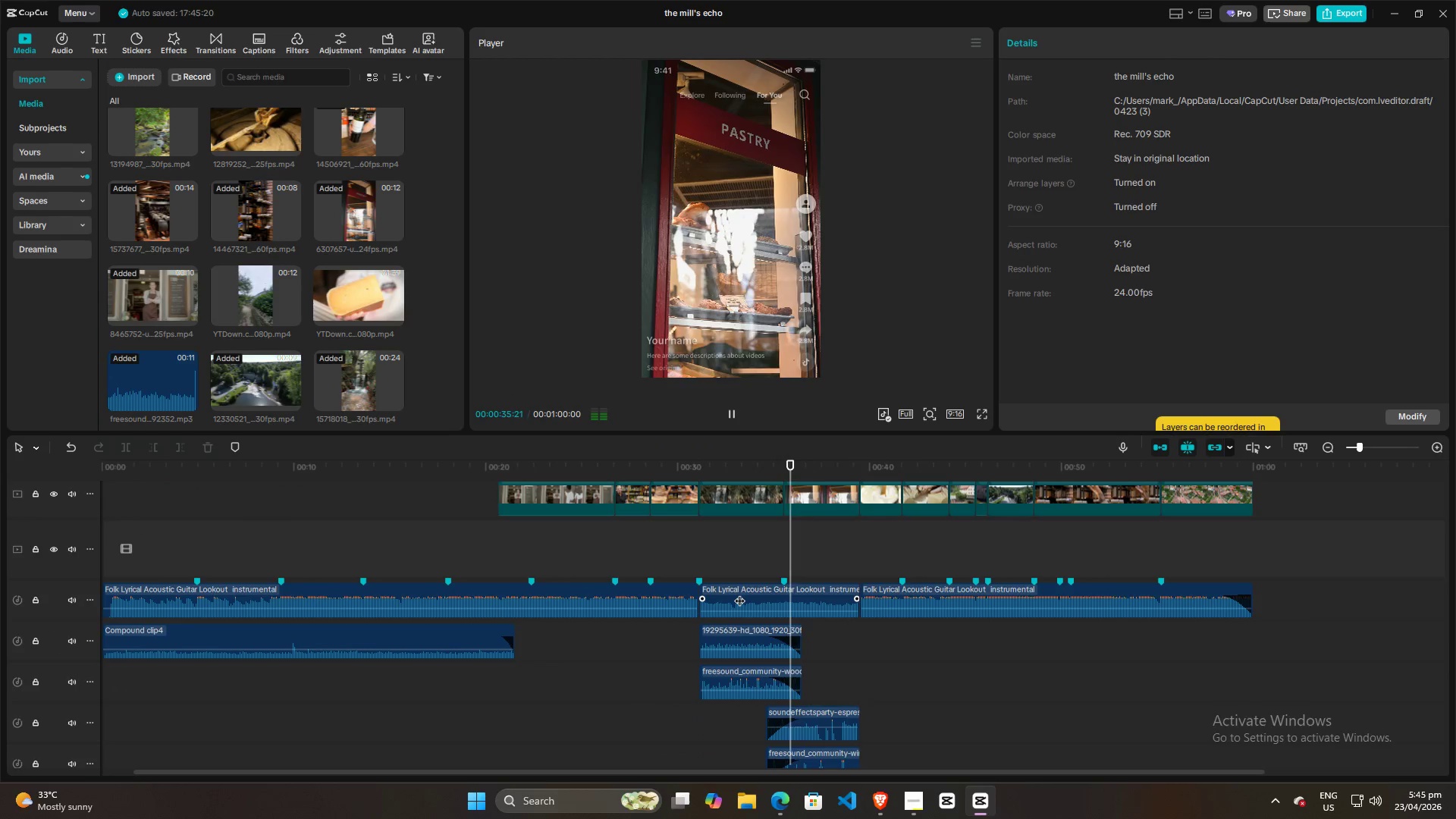 
key(Space)
 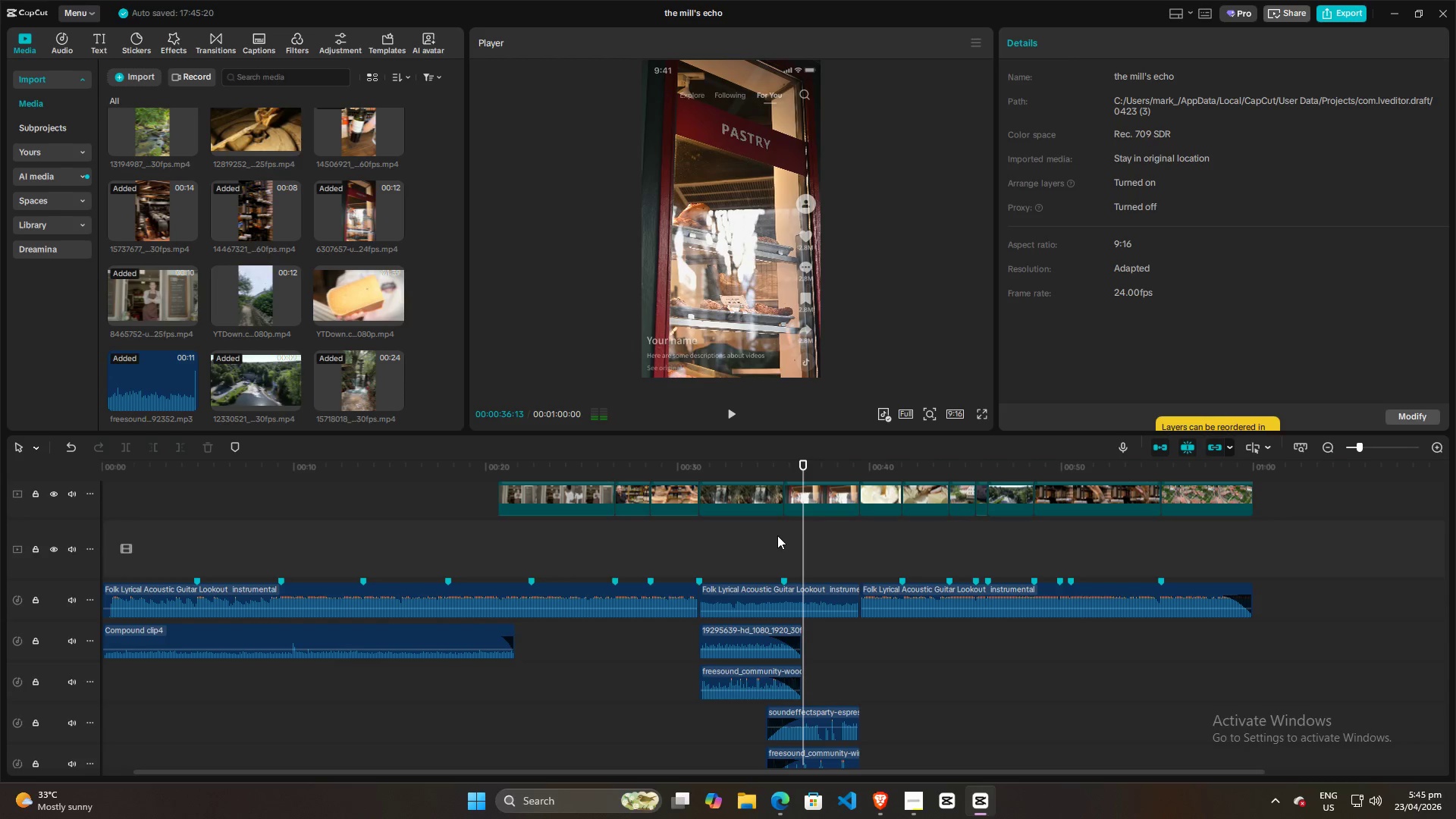 
left_click([777, 535])
 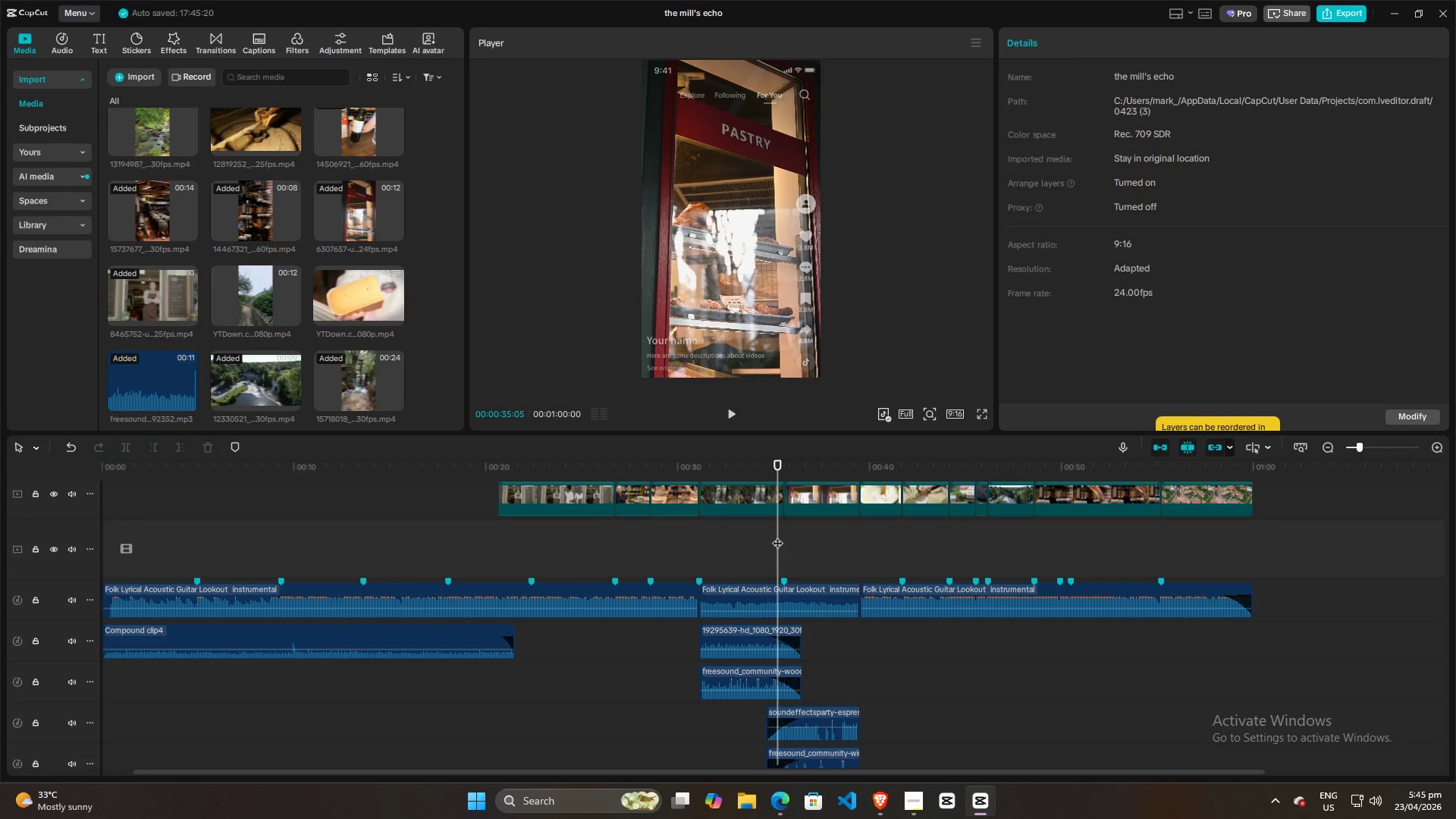 
key(Space)
 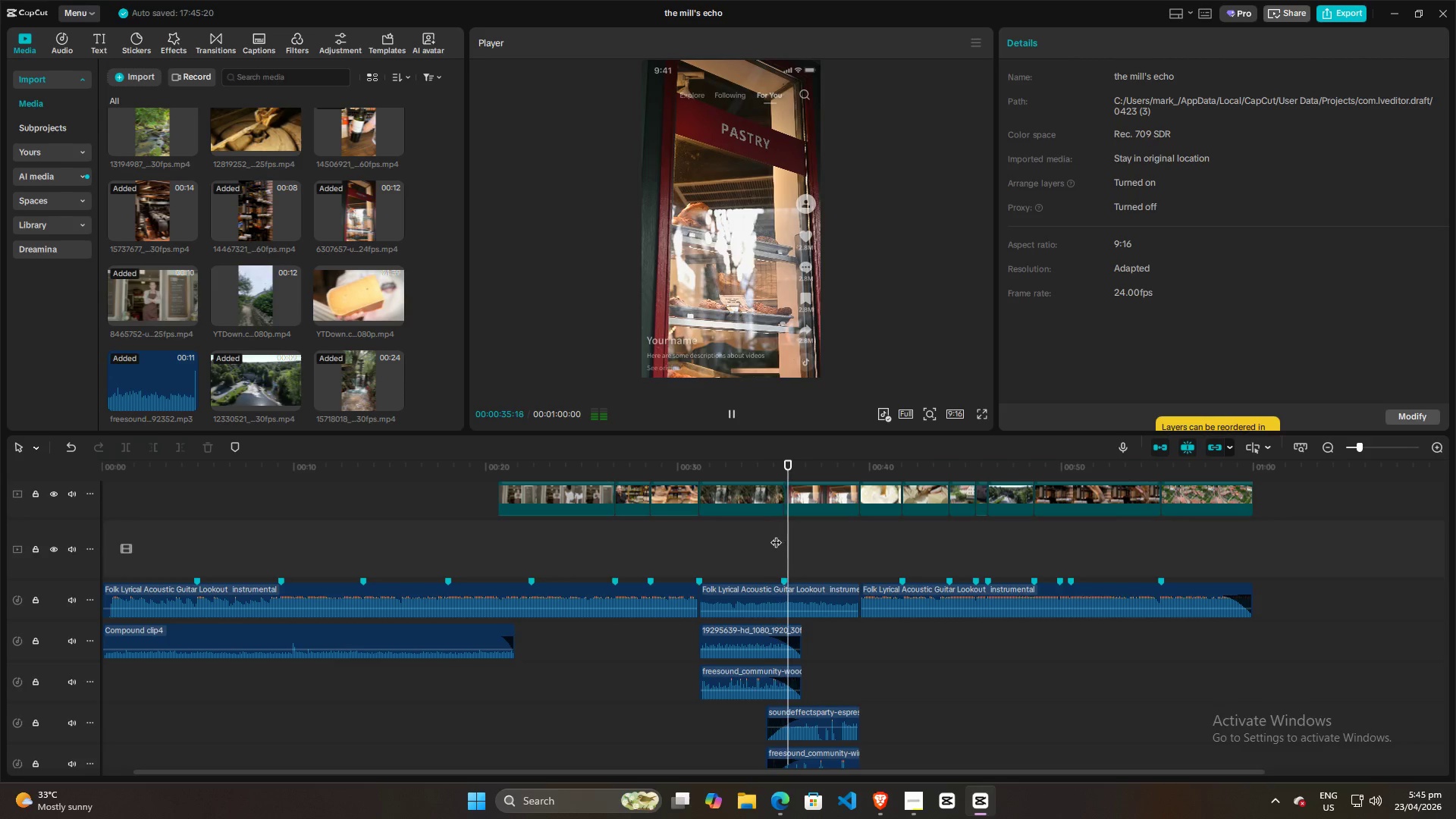 
key(Space)
 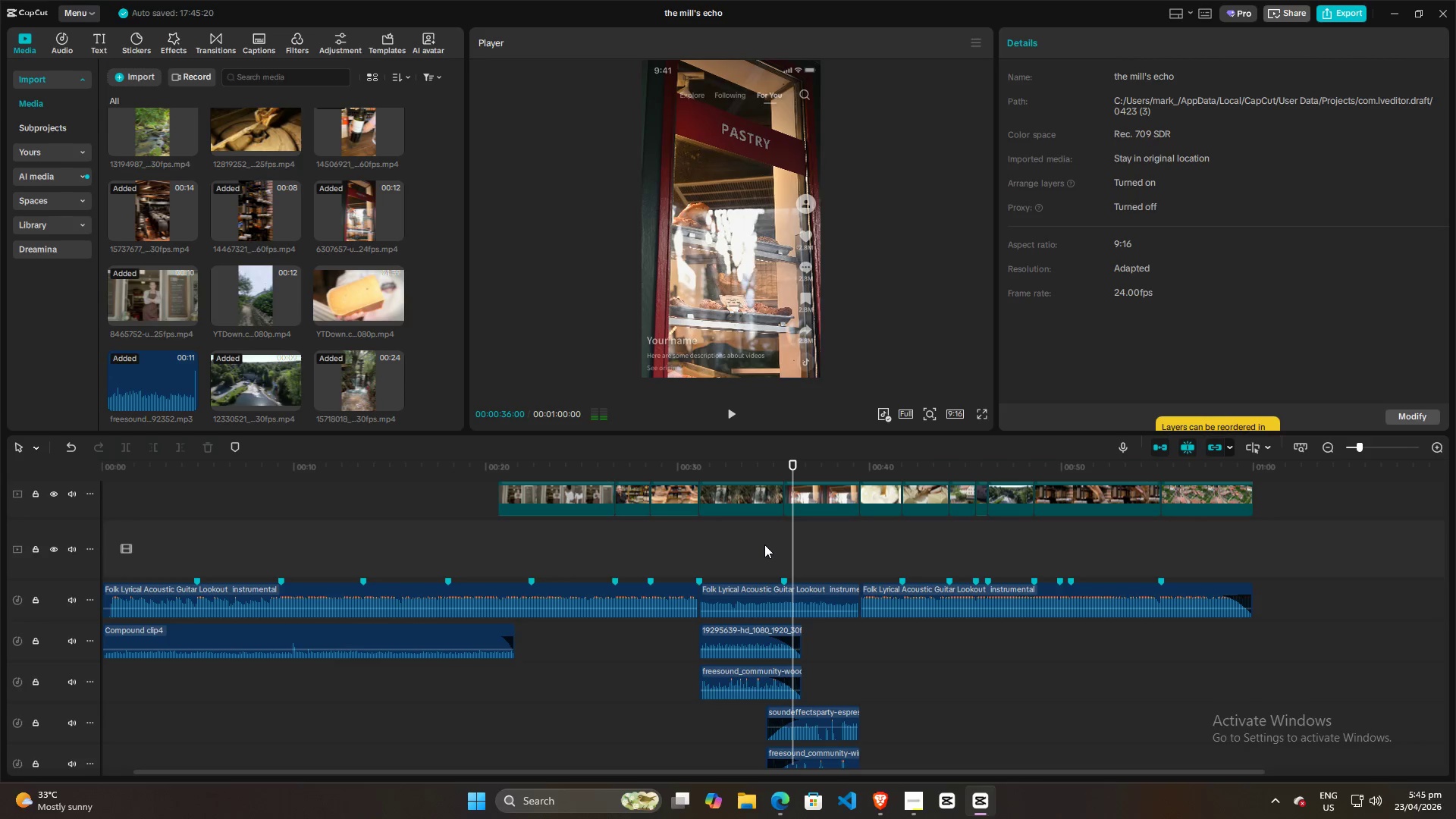 
left_click([764, 544])
 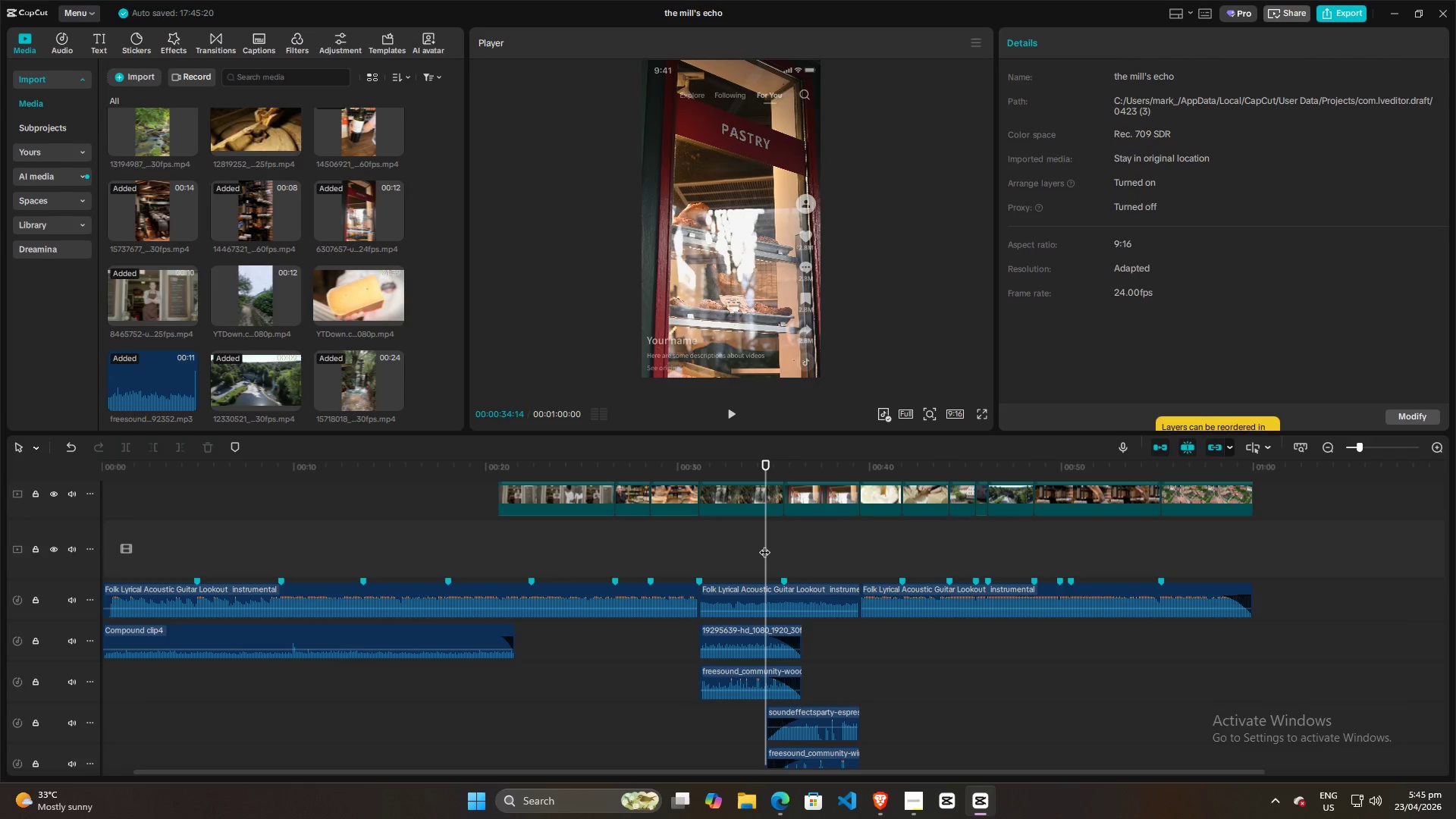 
key(Space)
 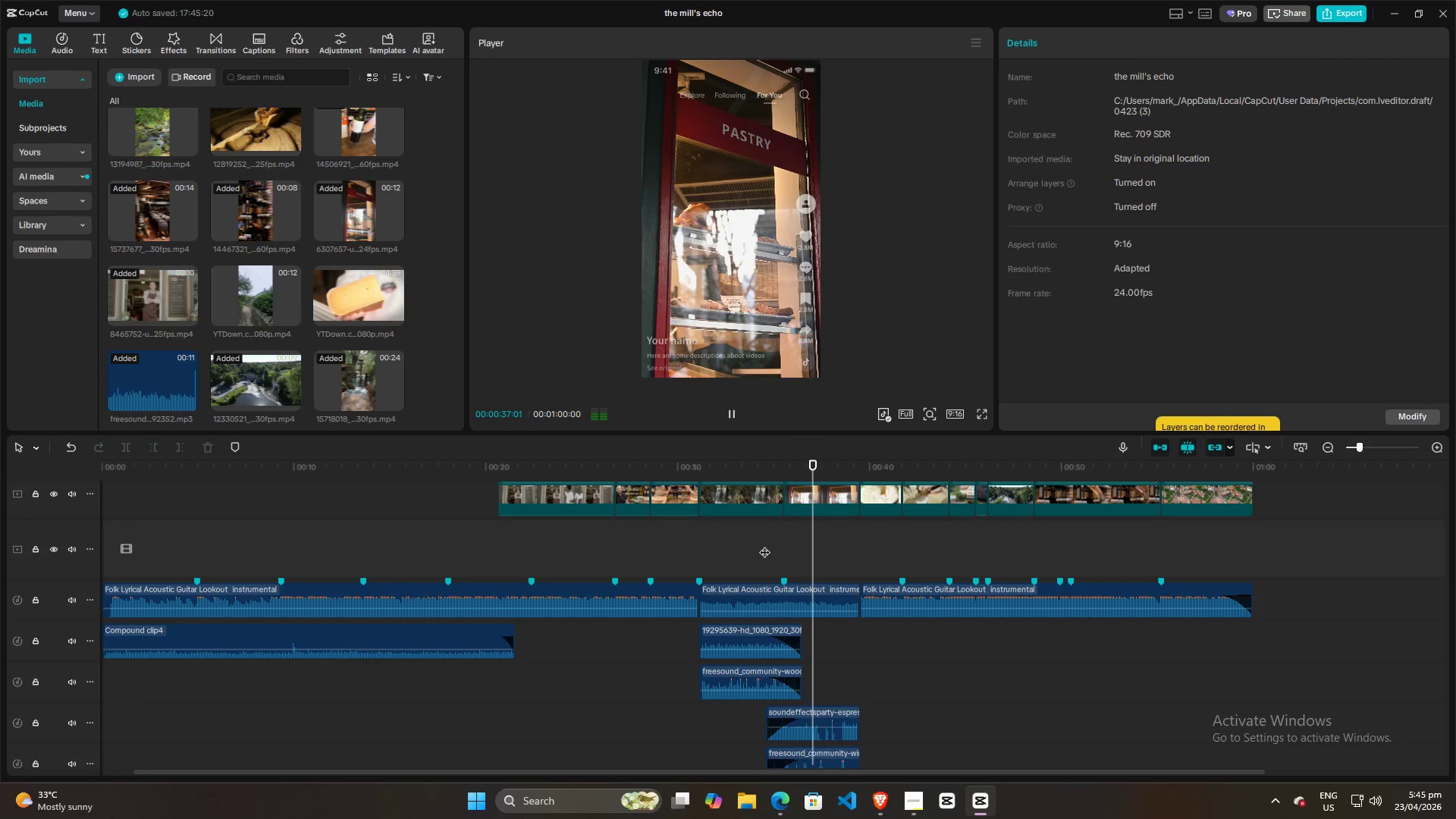 
key(Space)
 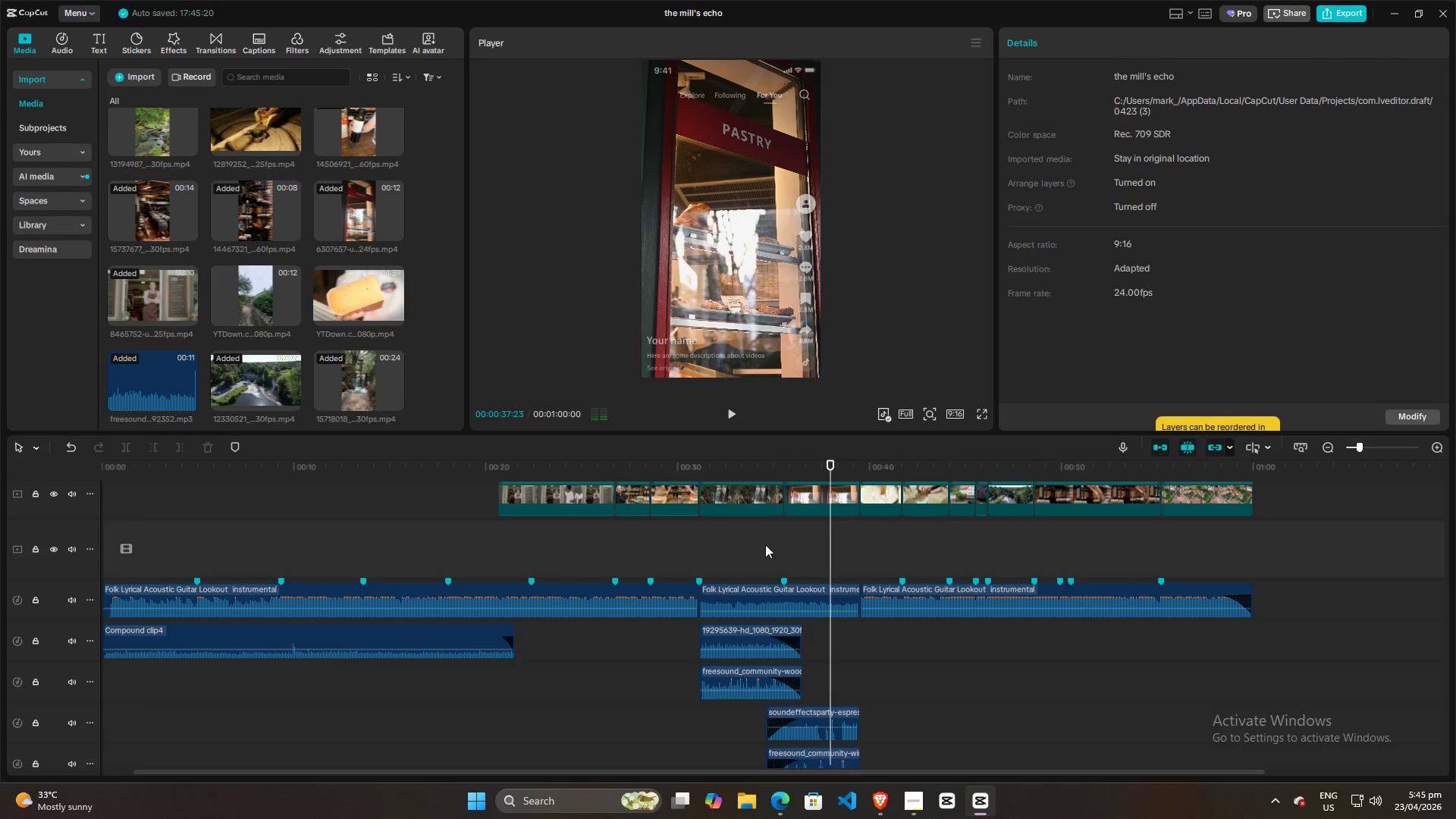 
hold_key(key=ControlLeft, duration=0.59)
 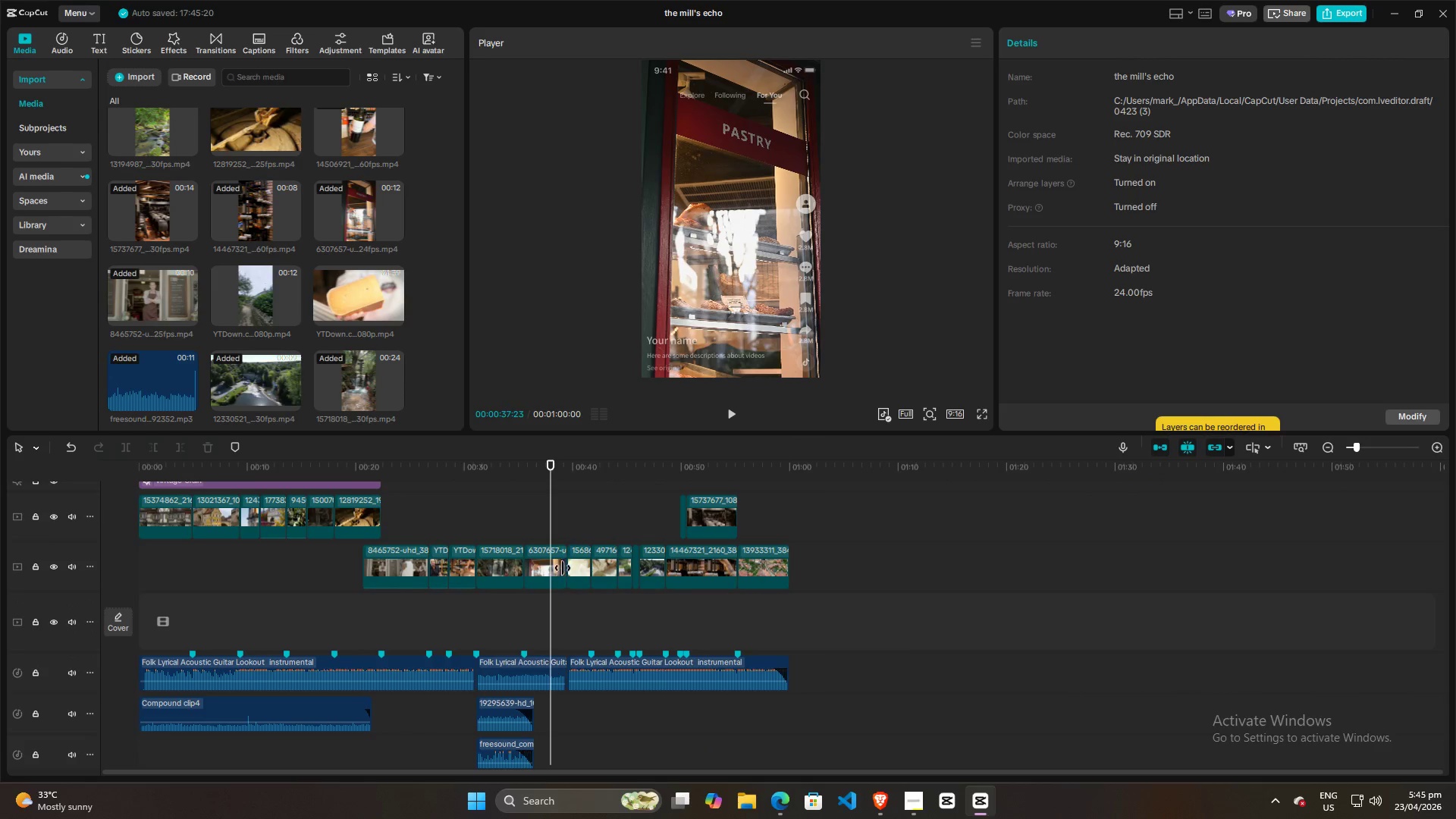 
key(Space)
 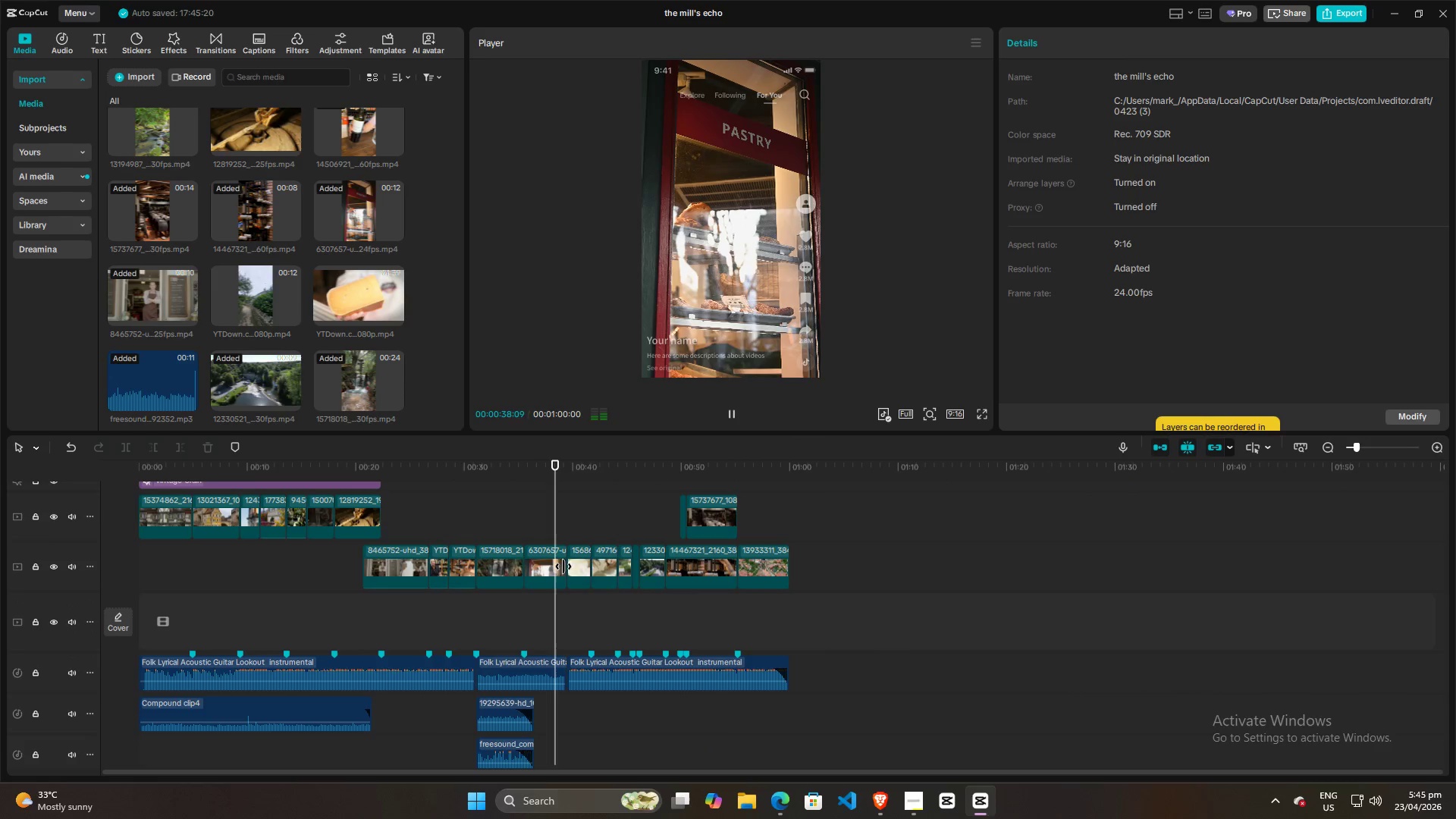 
scroll: coordinate [579, 544], scroll_direction: down, amount: 1.0
 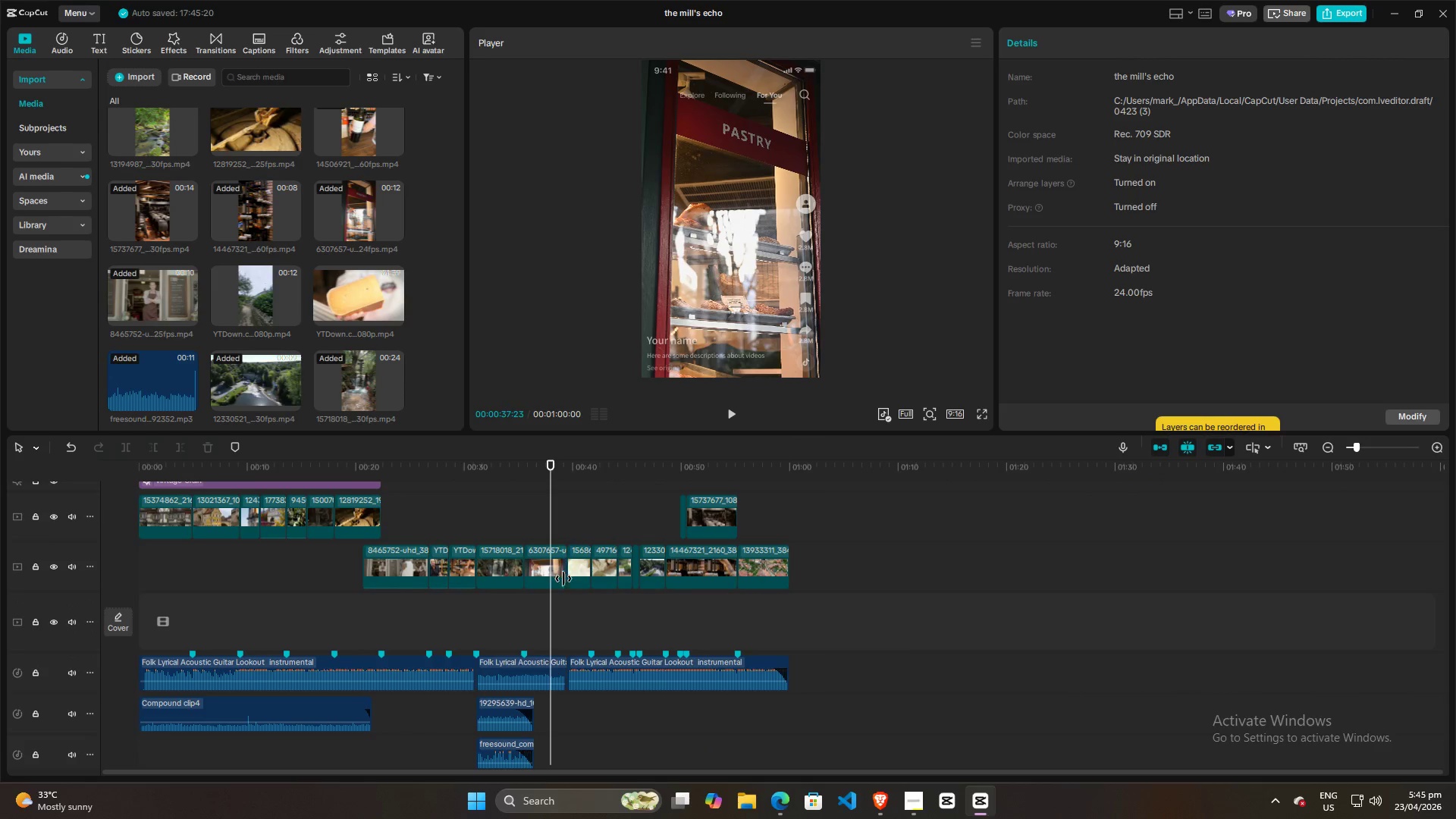 
key(Space)
 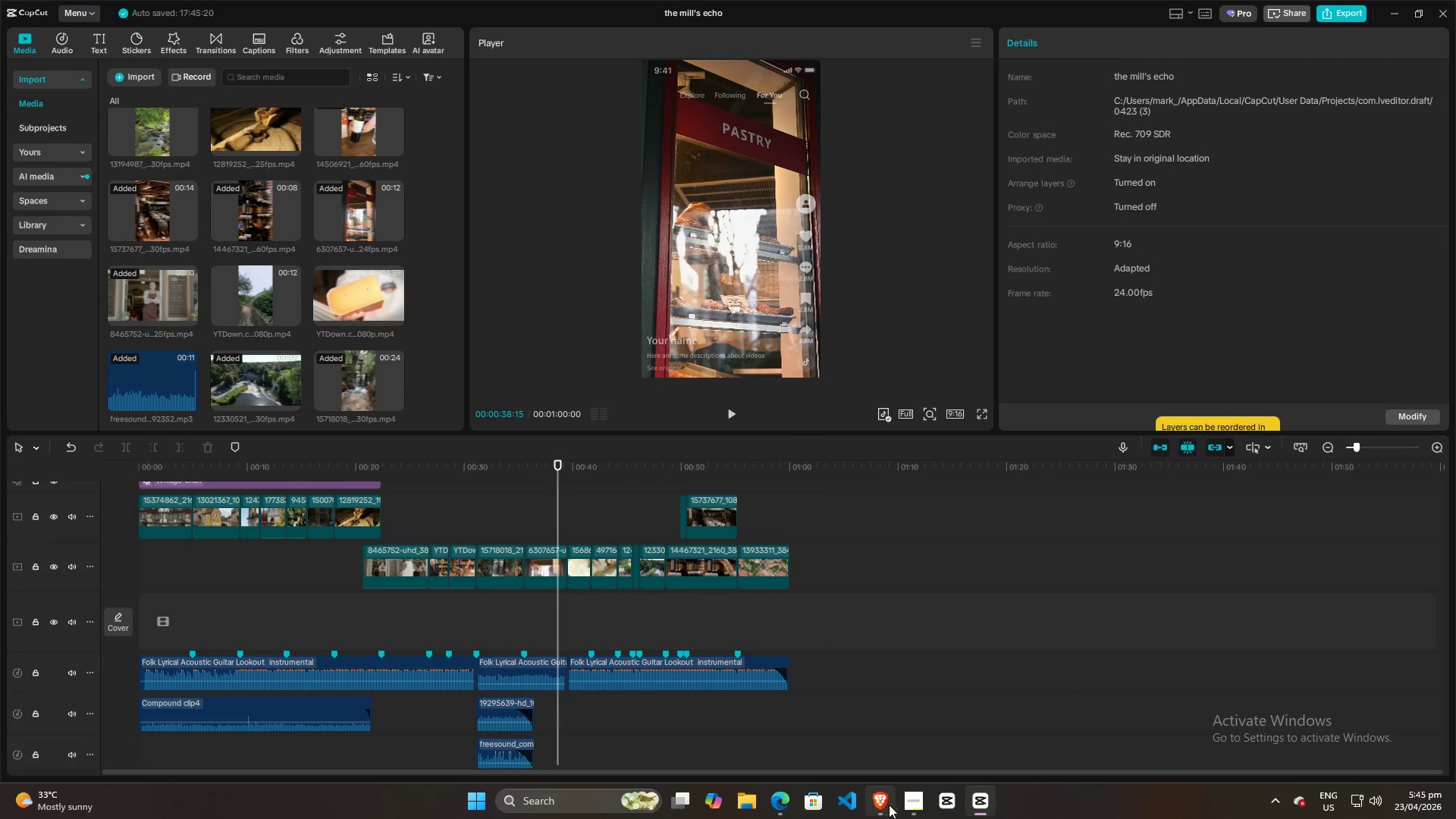 
left_click([908, 803])